 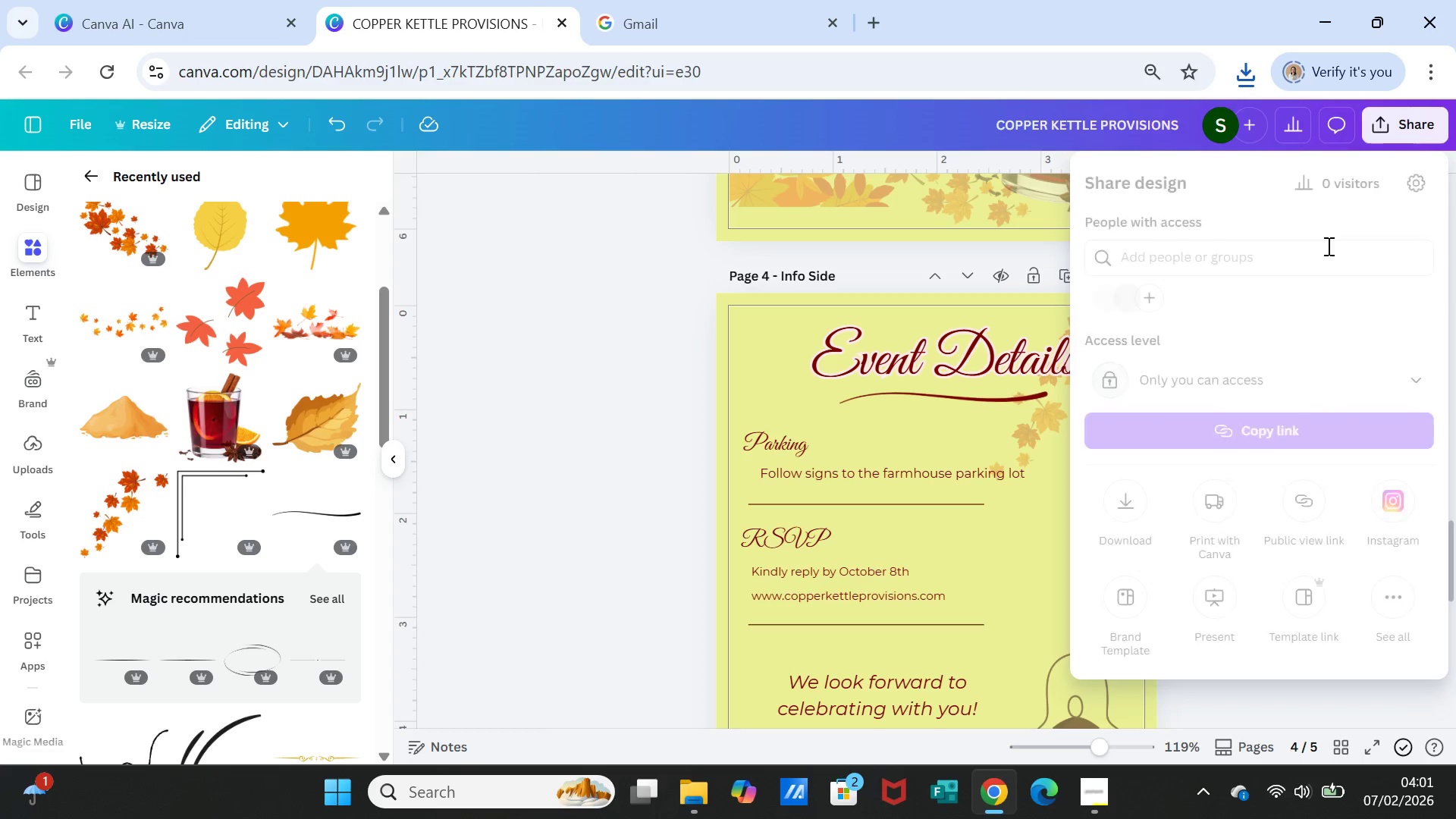 
left_click([1283, 386])
 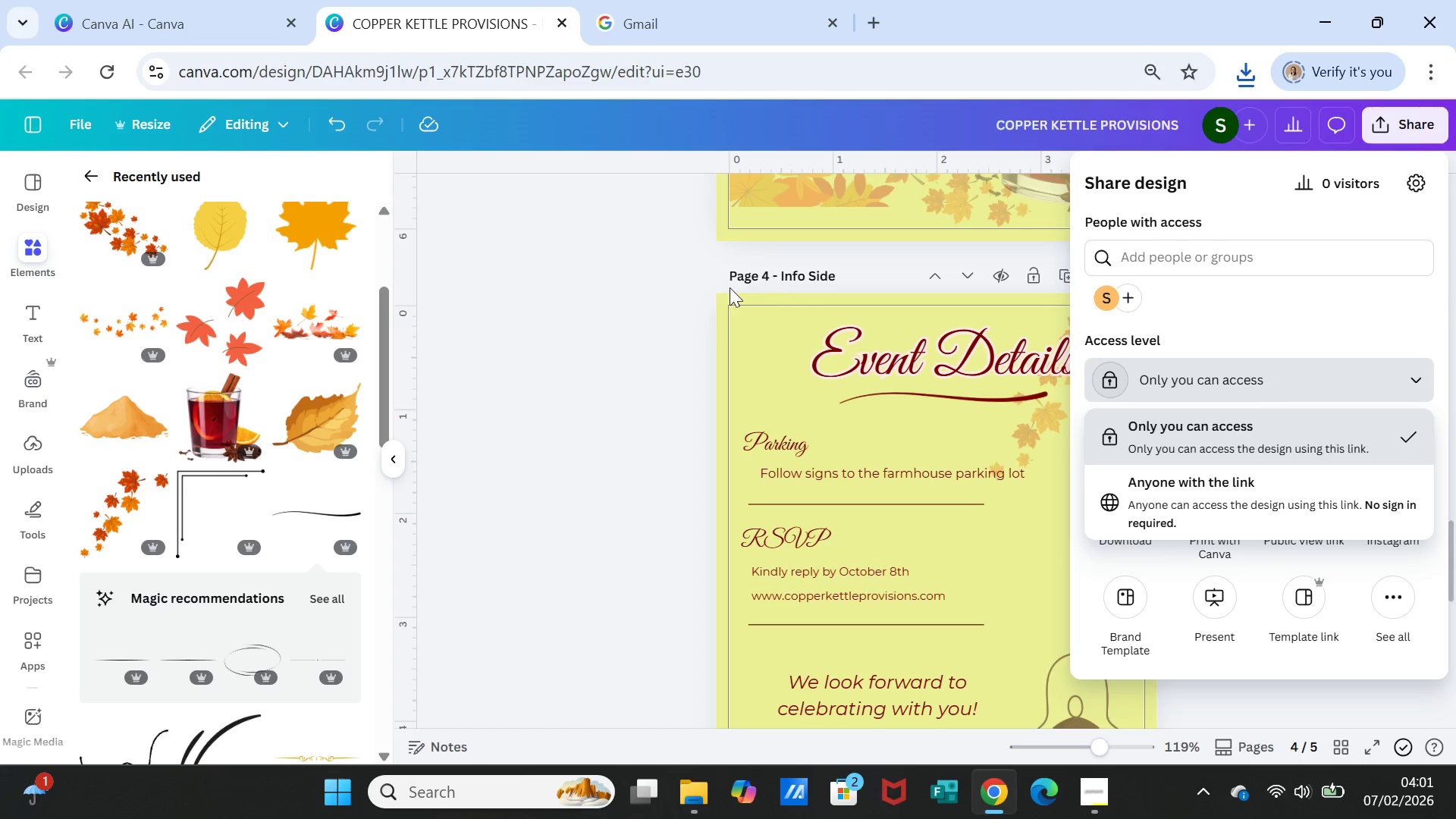 
left_click([632, 267])
 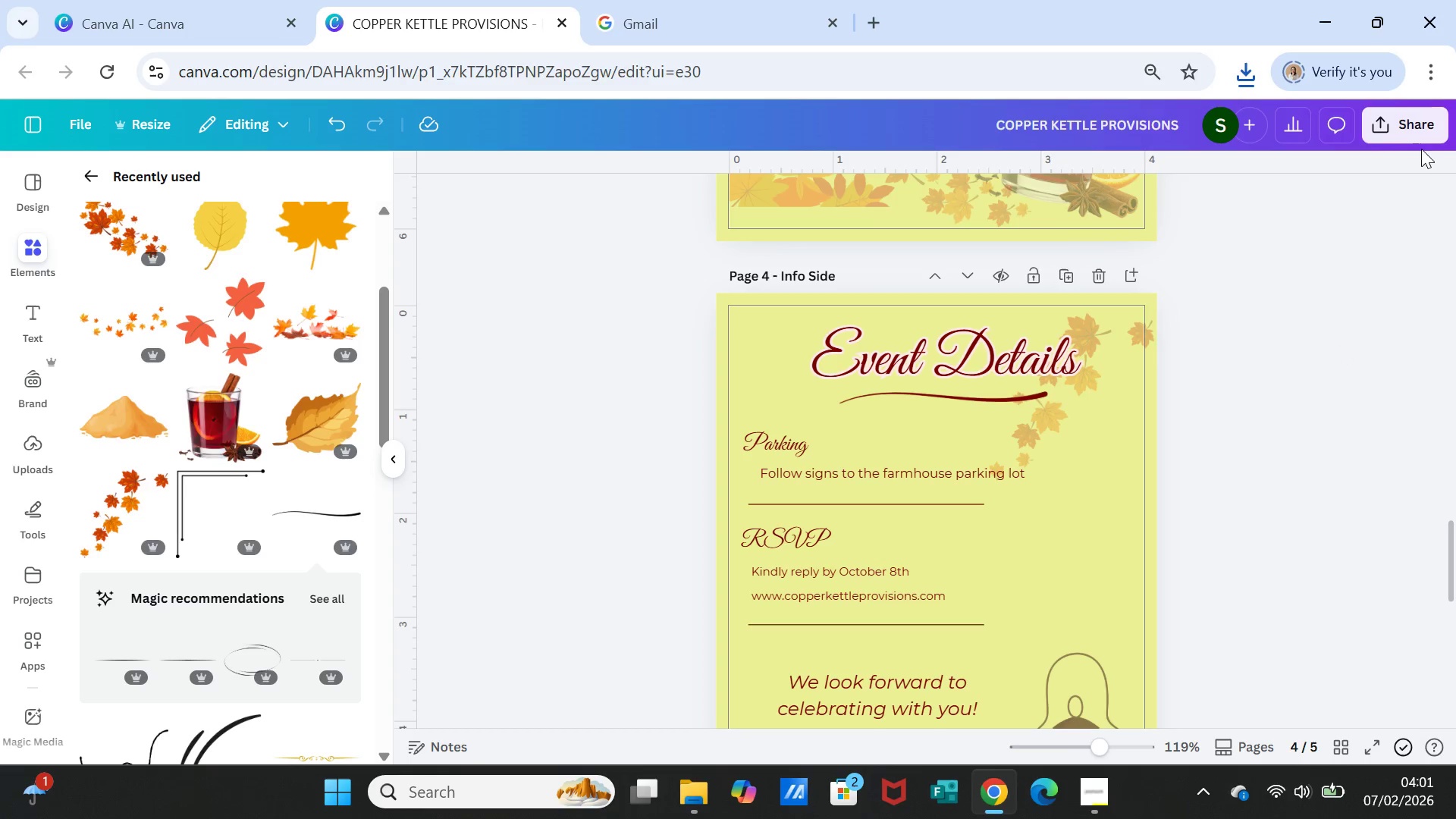 
left_click([1404, 129])
 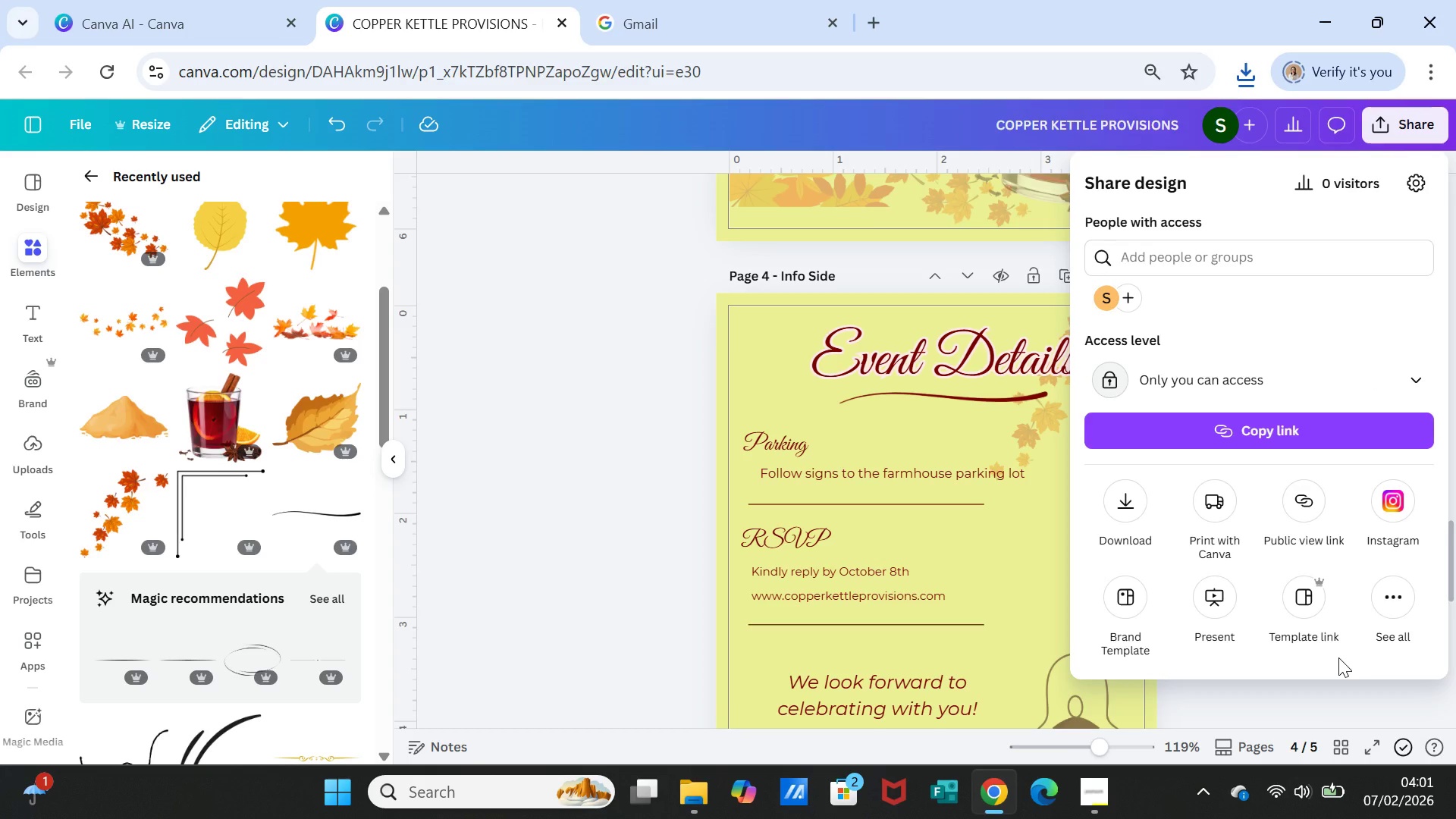 
left_click([1297, 588])
 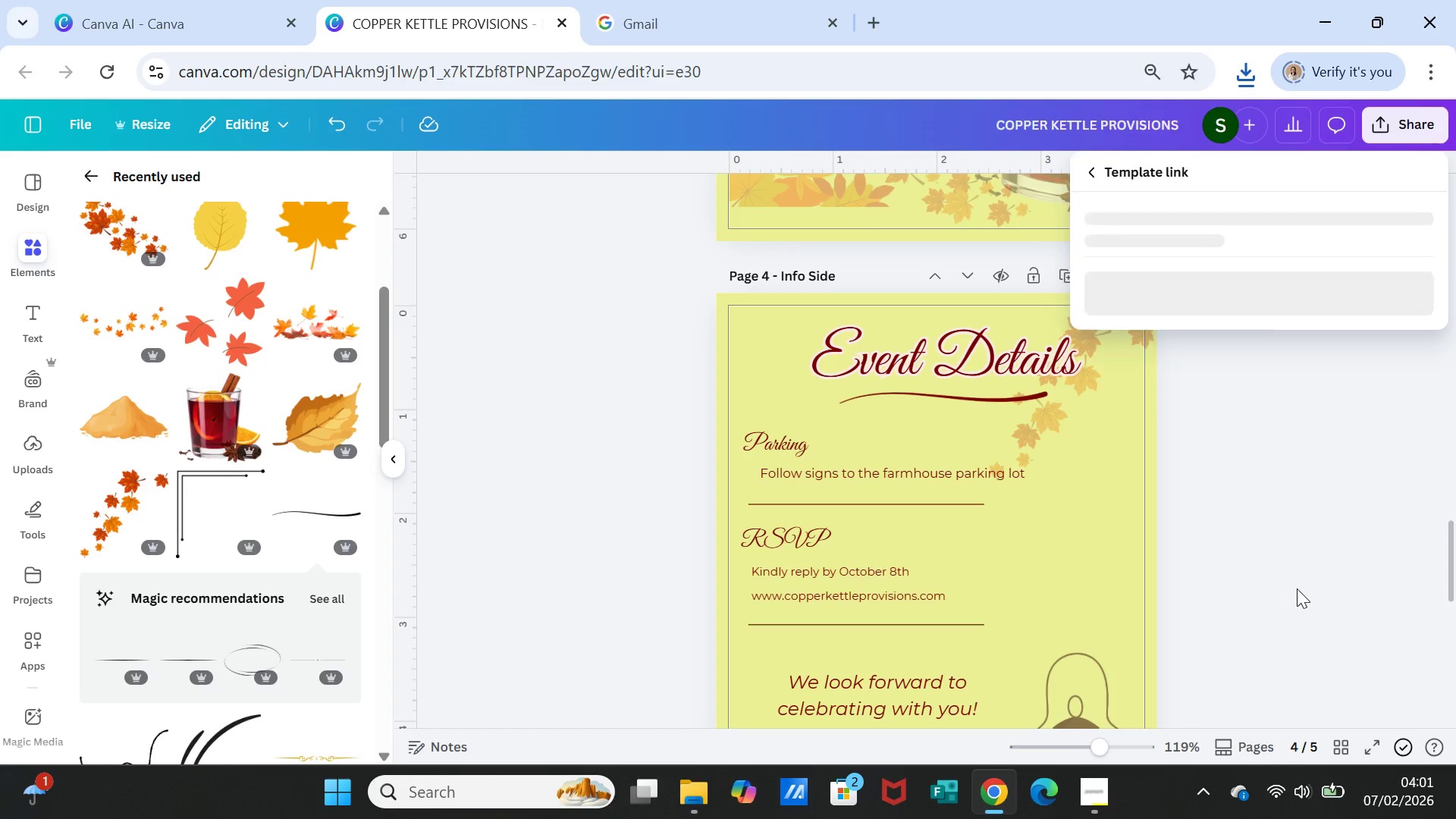 
mouse_move([1317, 602])
 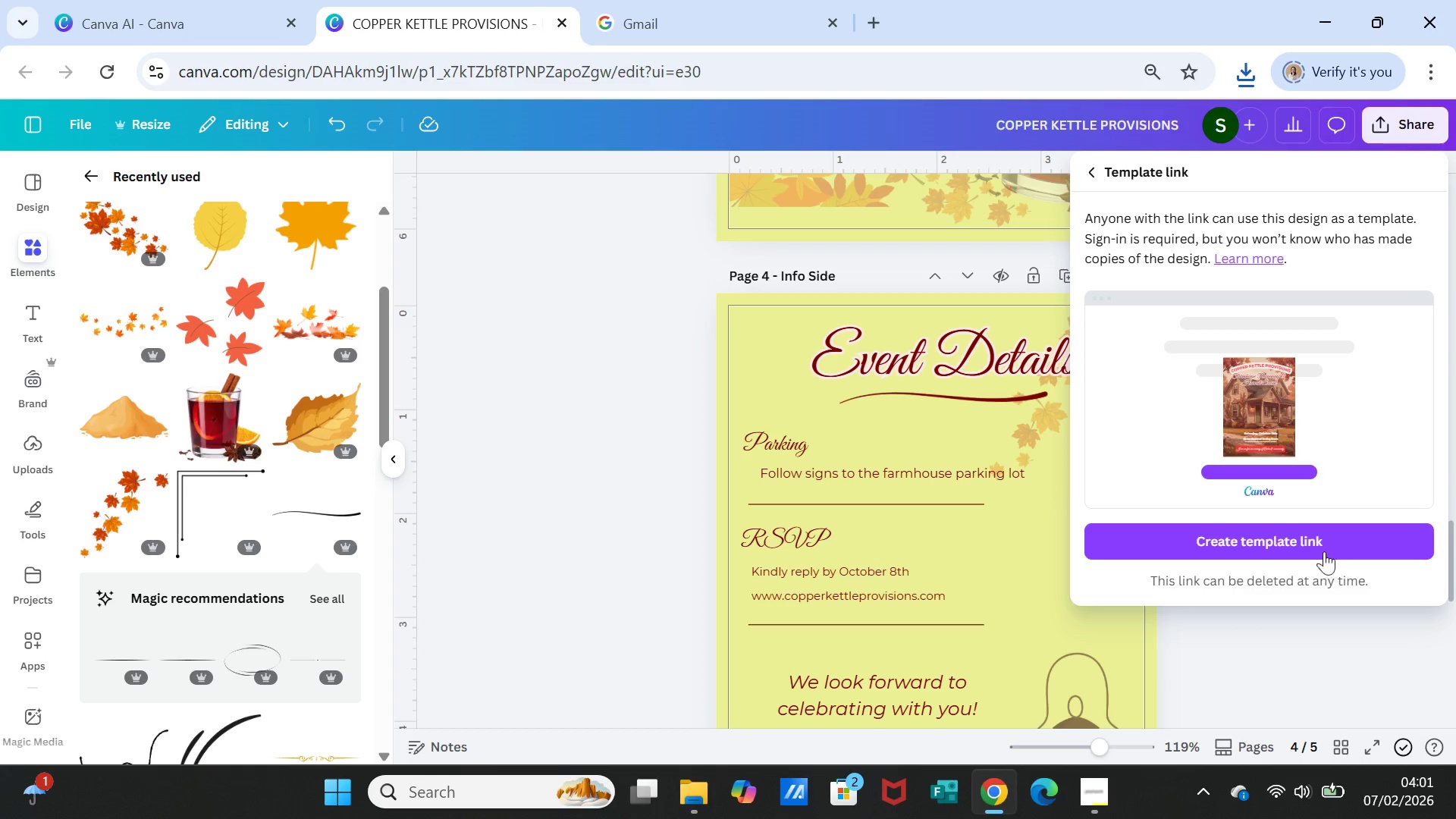 